 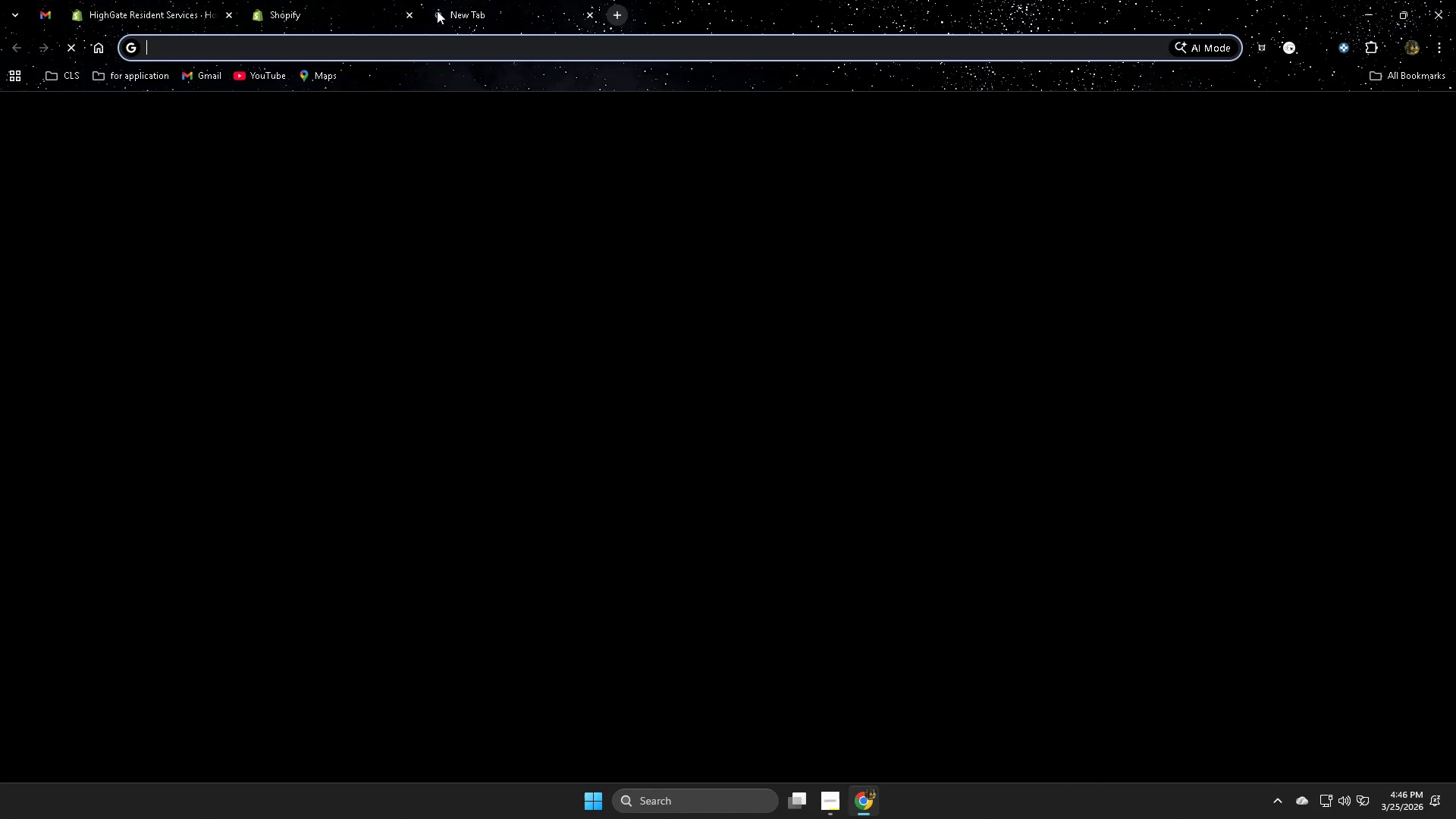 
key(Control+ControlLeft)
 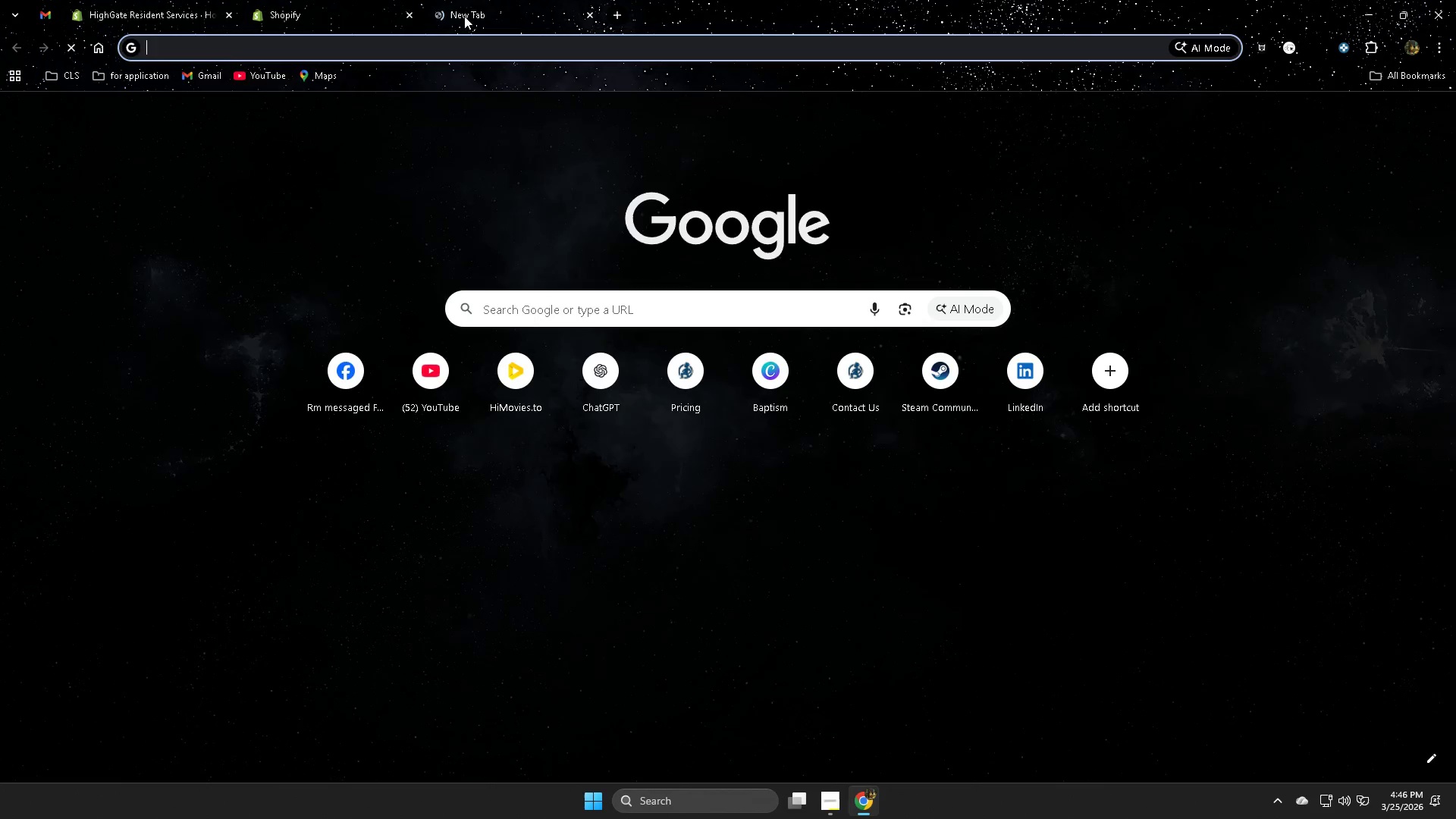 
key(Control+V)
 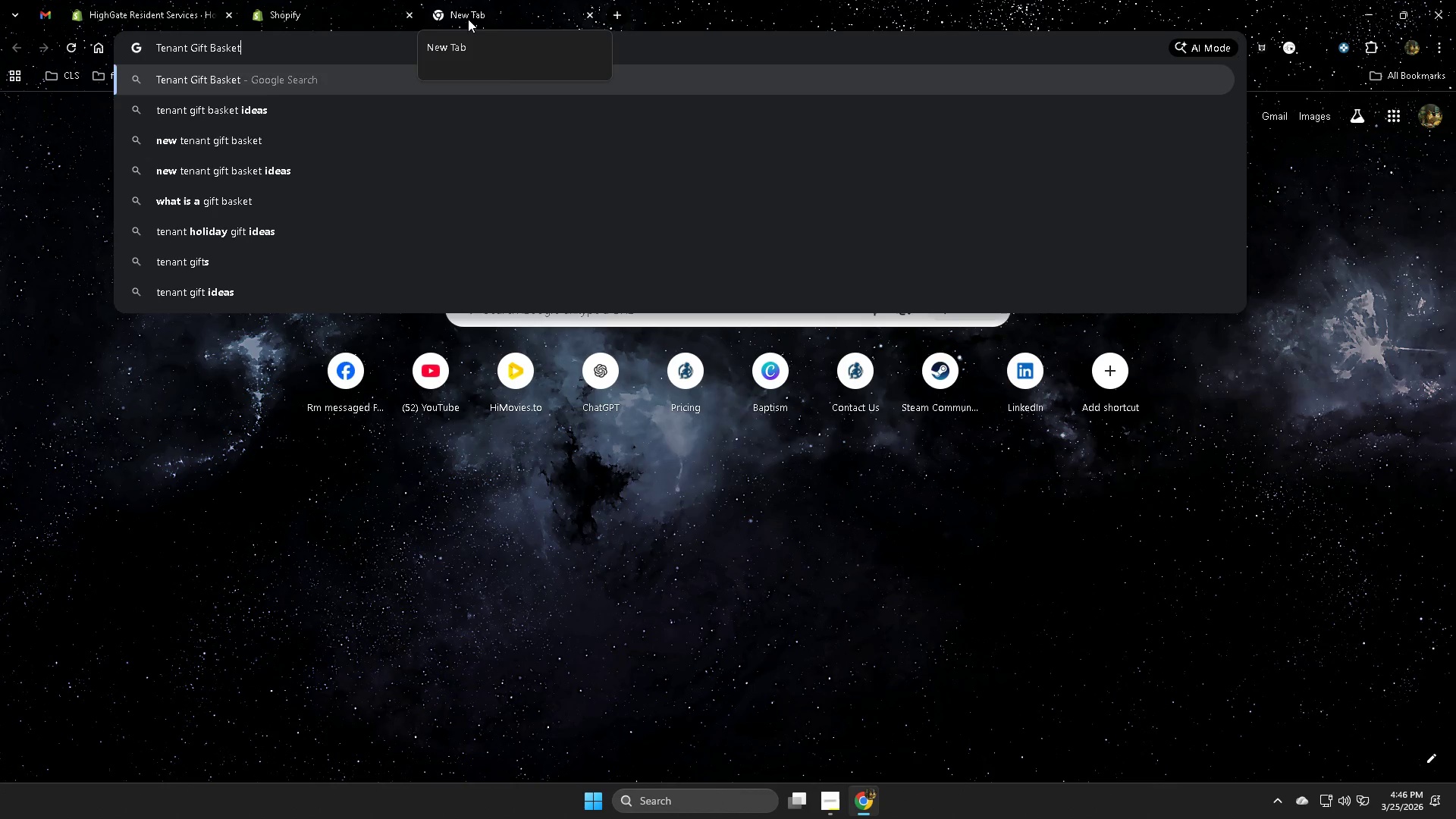 
key(ArrowDown)
 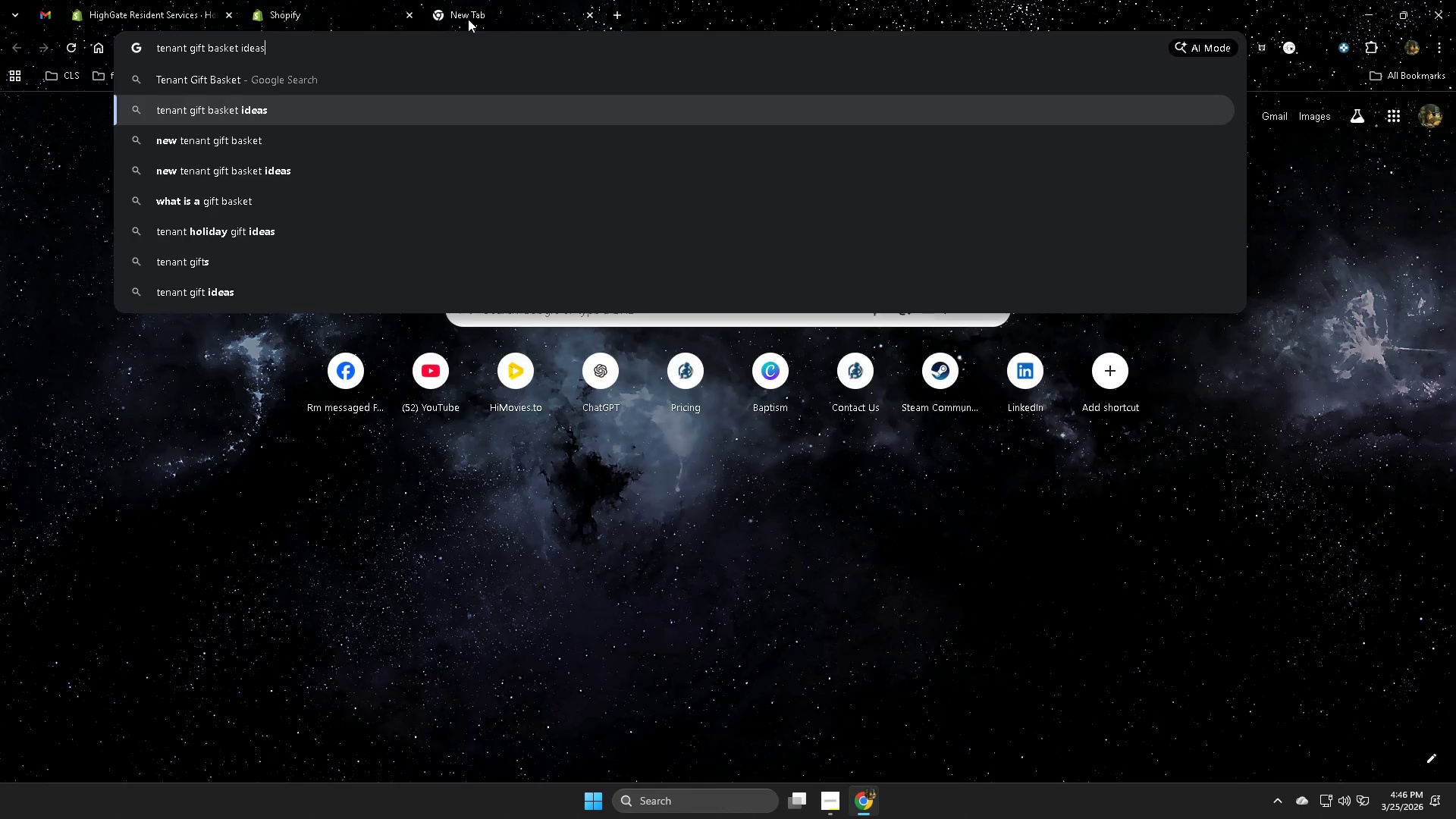 
key(Enter)
 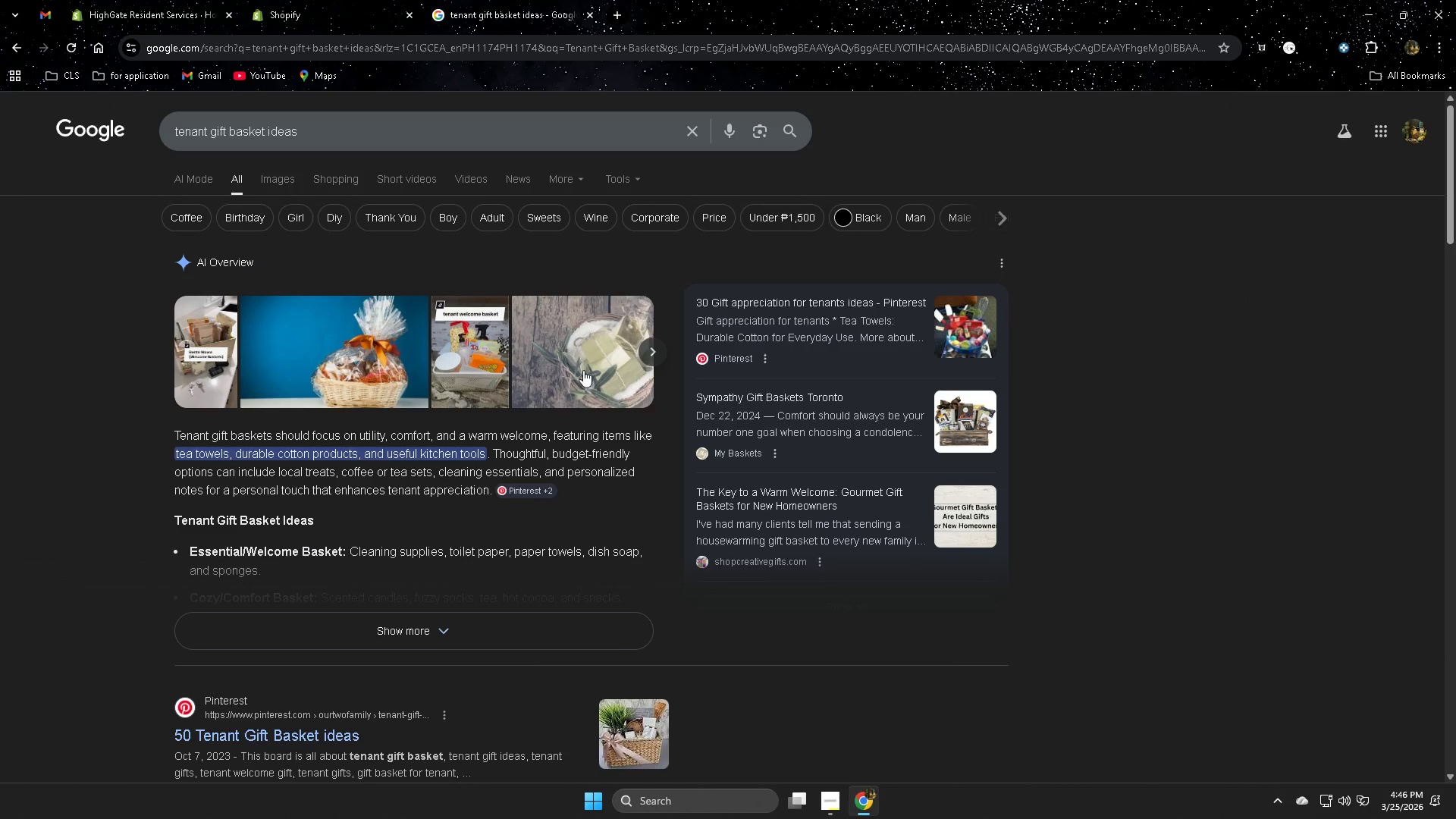 
left_click([362, 124])
 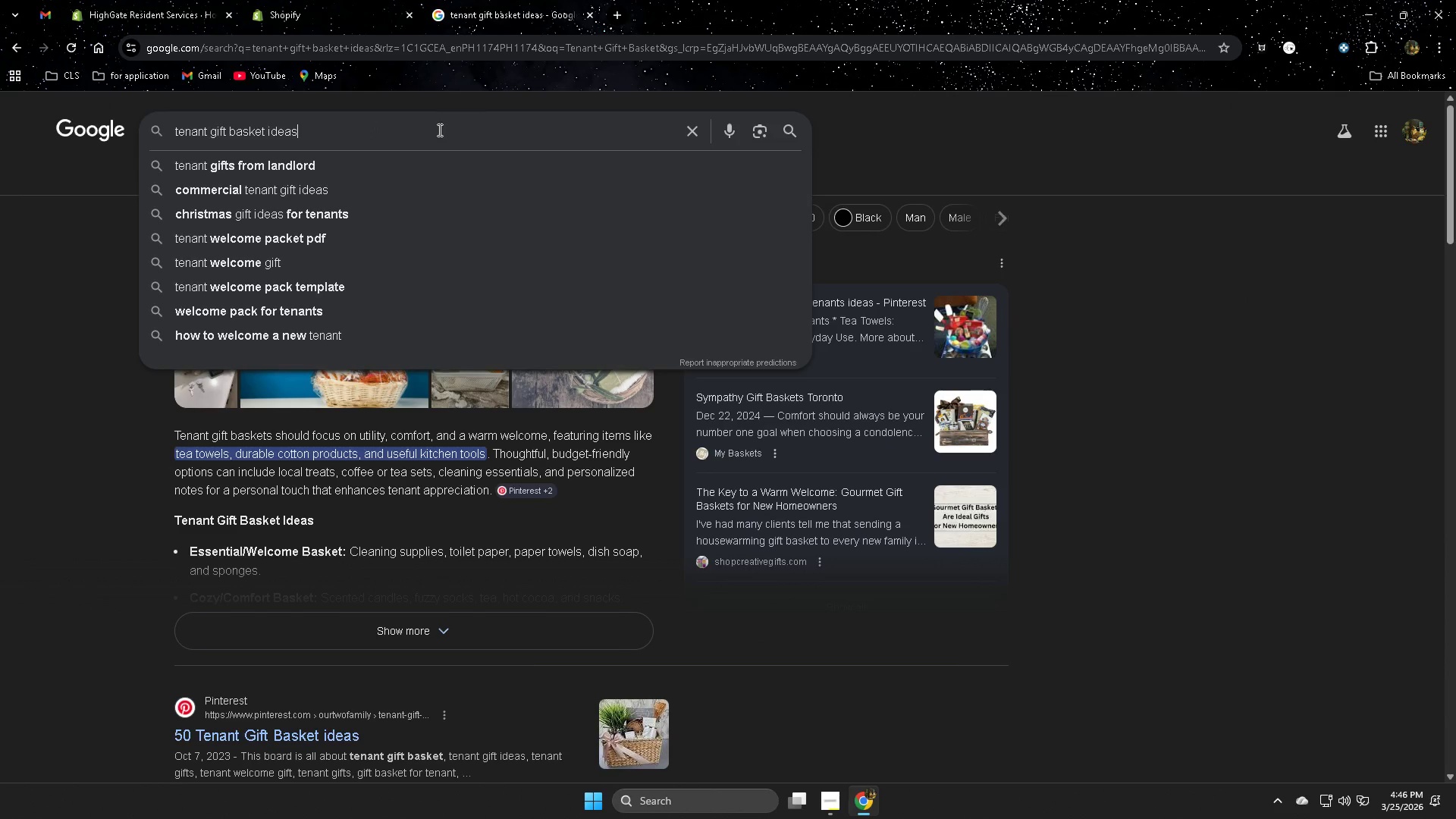 
type( standard c)
key(Backspace)
type(vs de)
 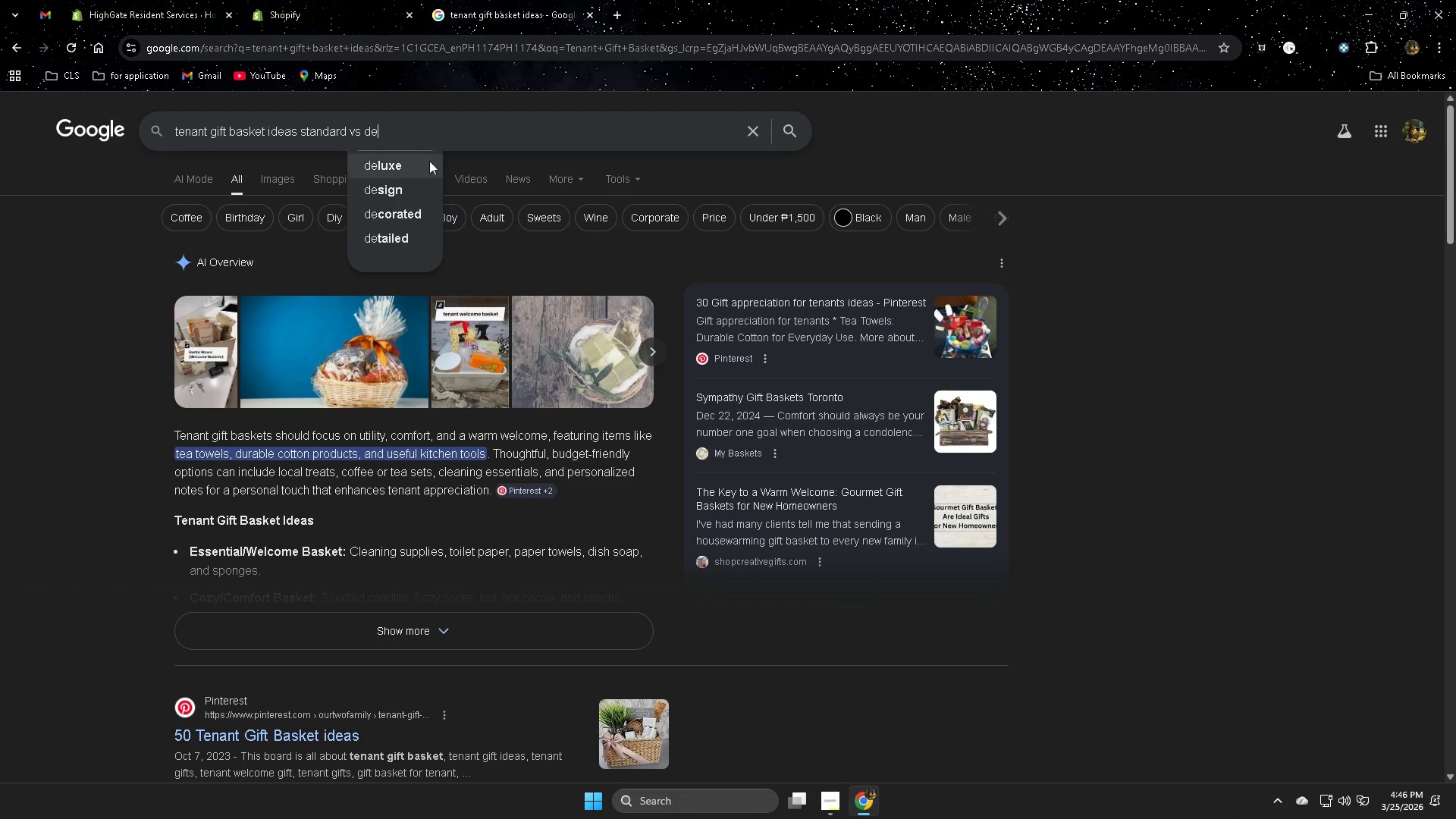 
left_click([414, 167])
 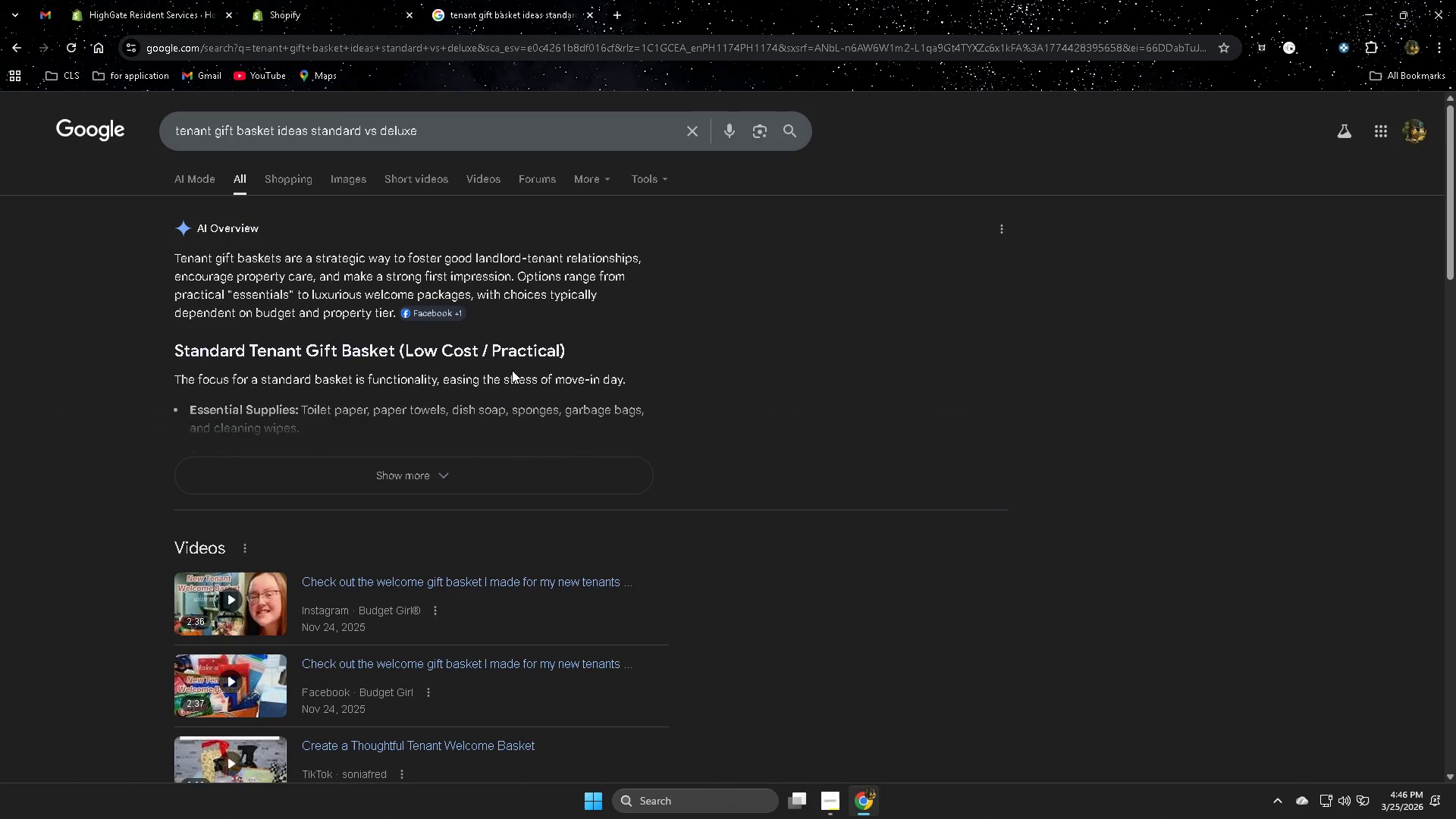 
scroll: coordinate [830, 424], scroll_direction: down, amount: 5.0
 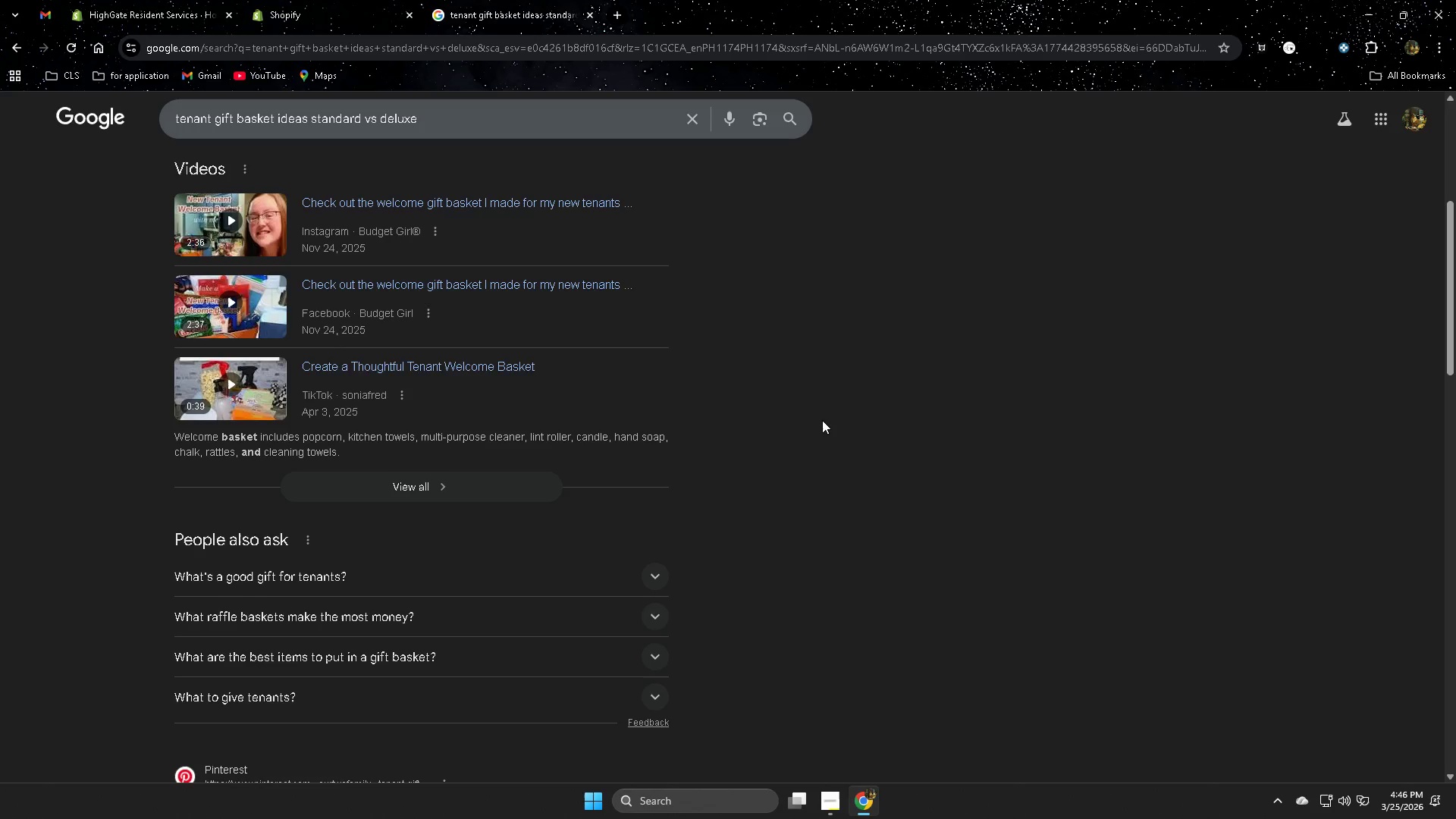 
scroll: coordinate [350, 271], scroll_direction: up, amount: 9.0
 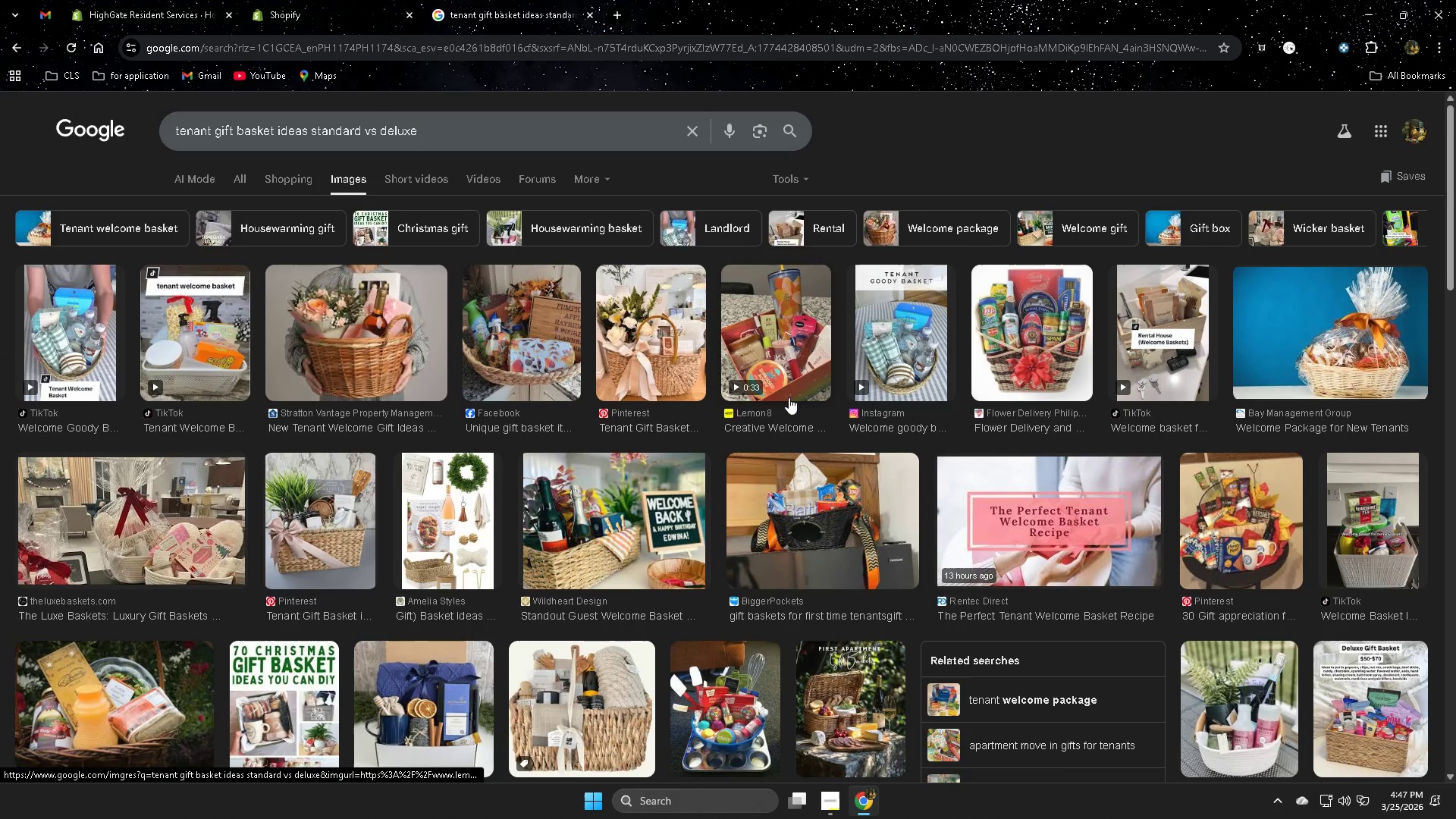 
wait(6.16)
 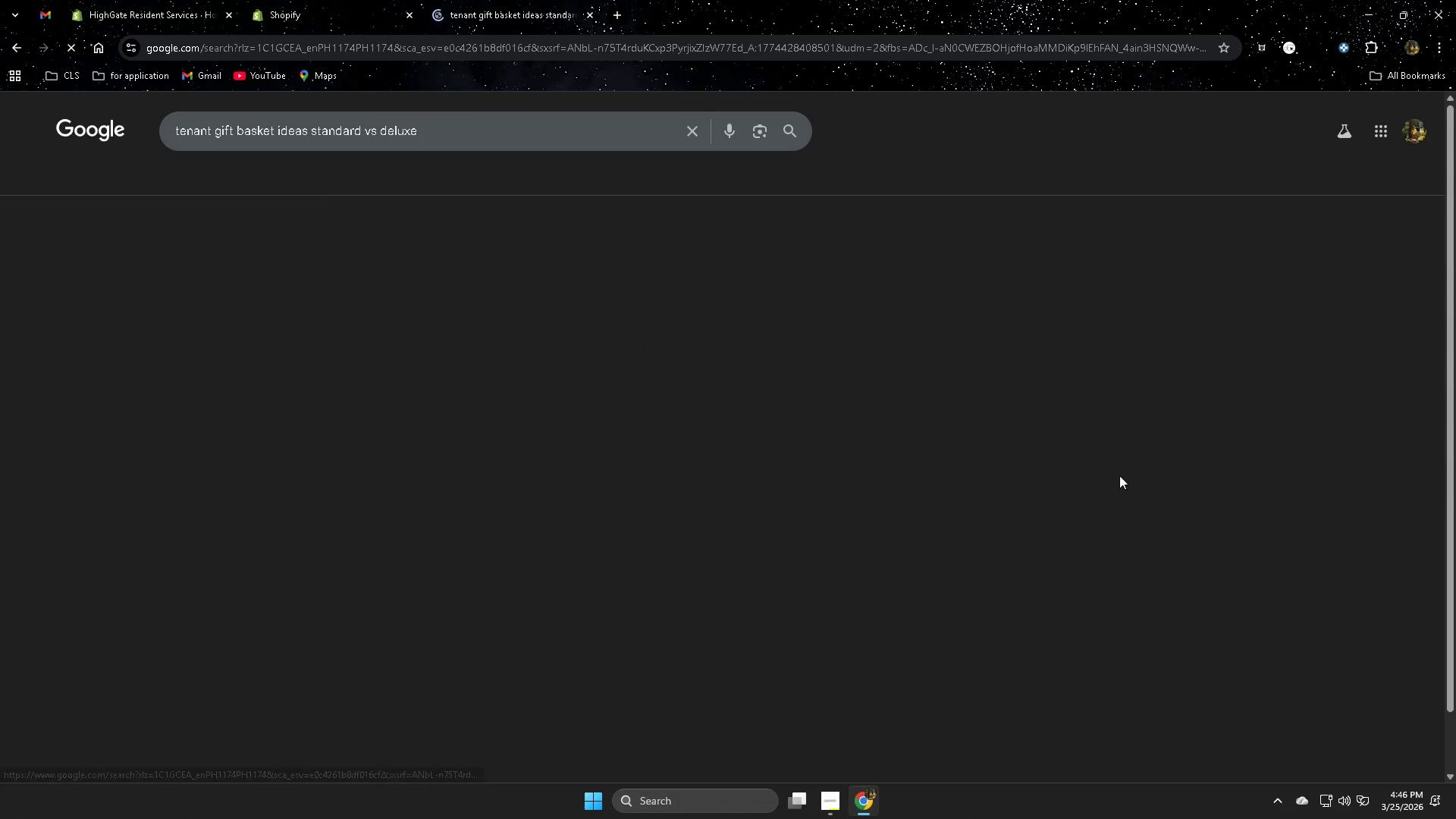 
left_click([376, 309])
 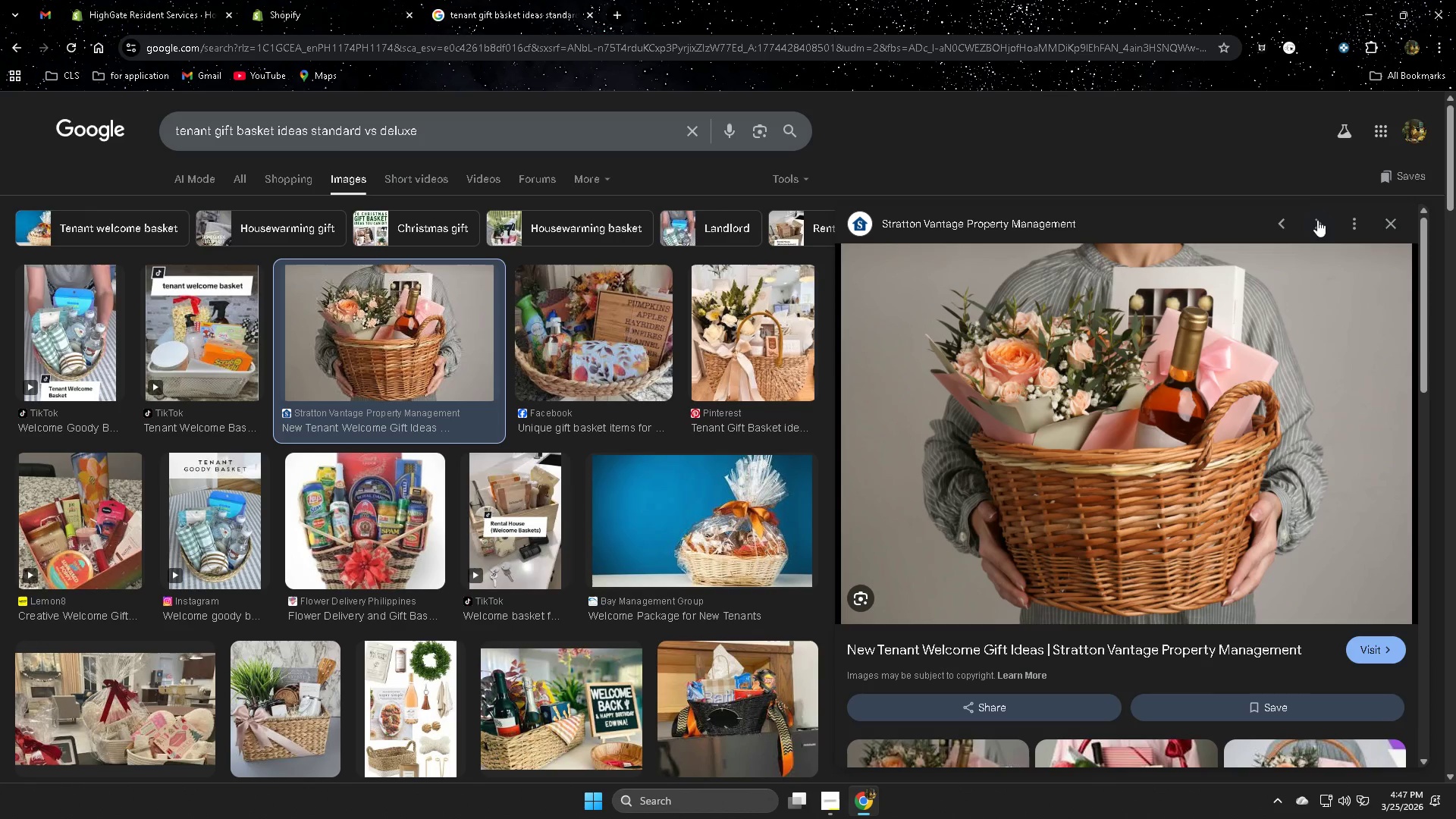 
wait(5.77)
 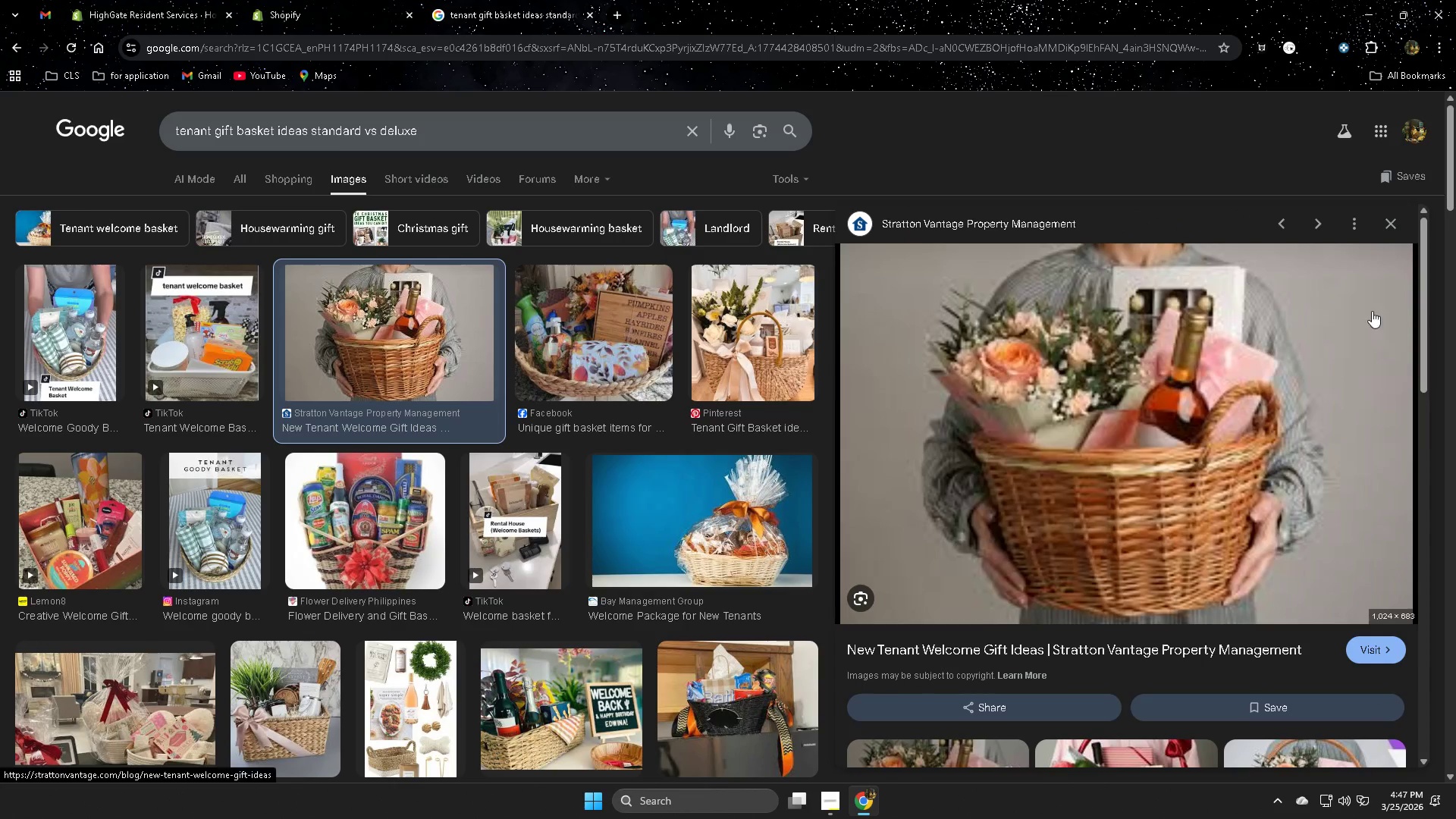 
left_click([1318, 221])
 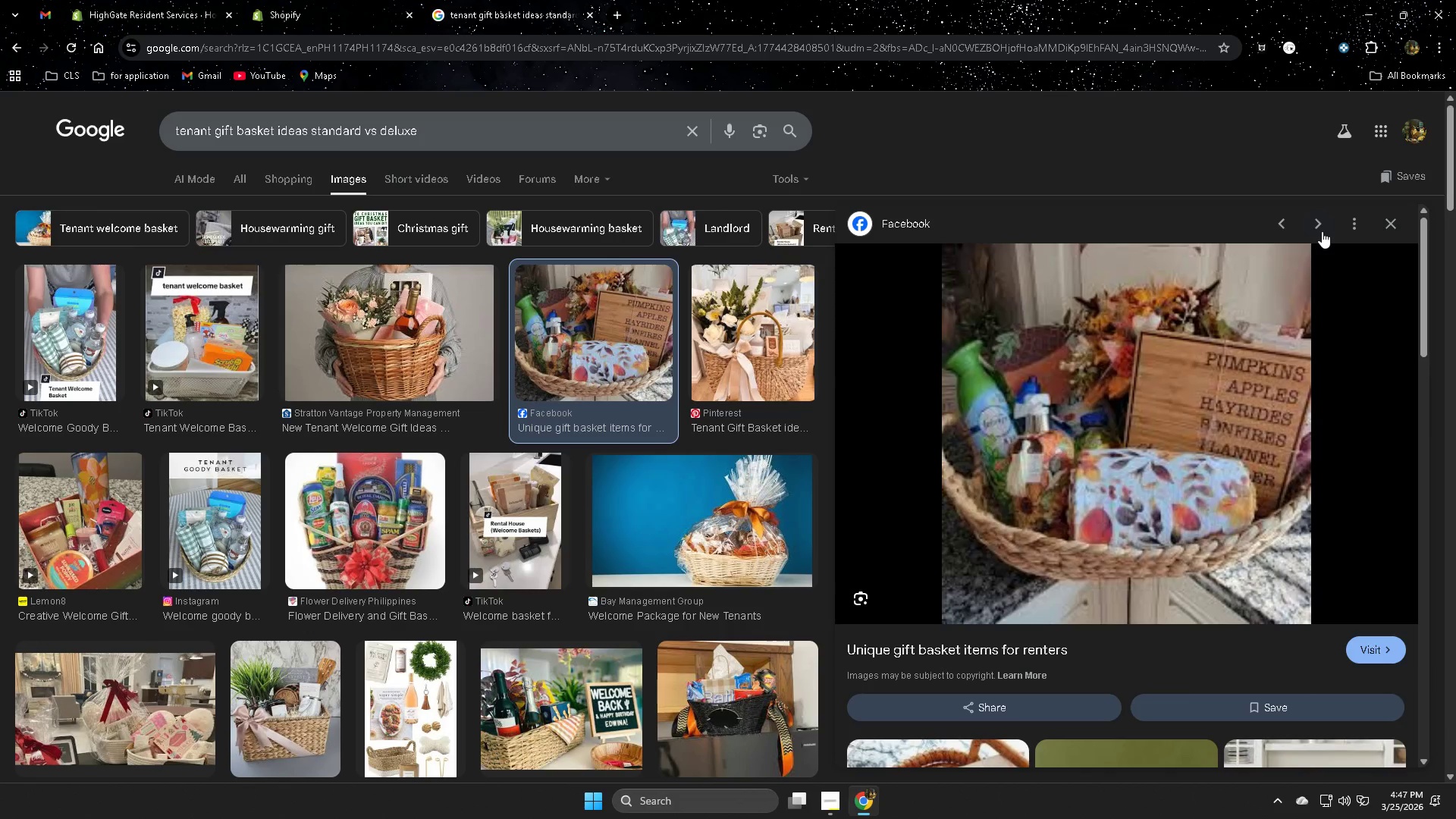 
wait(8.44)
 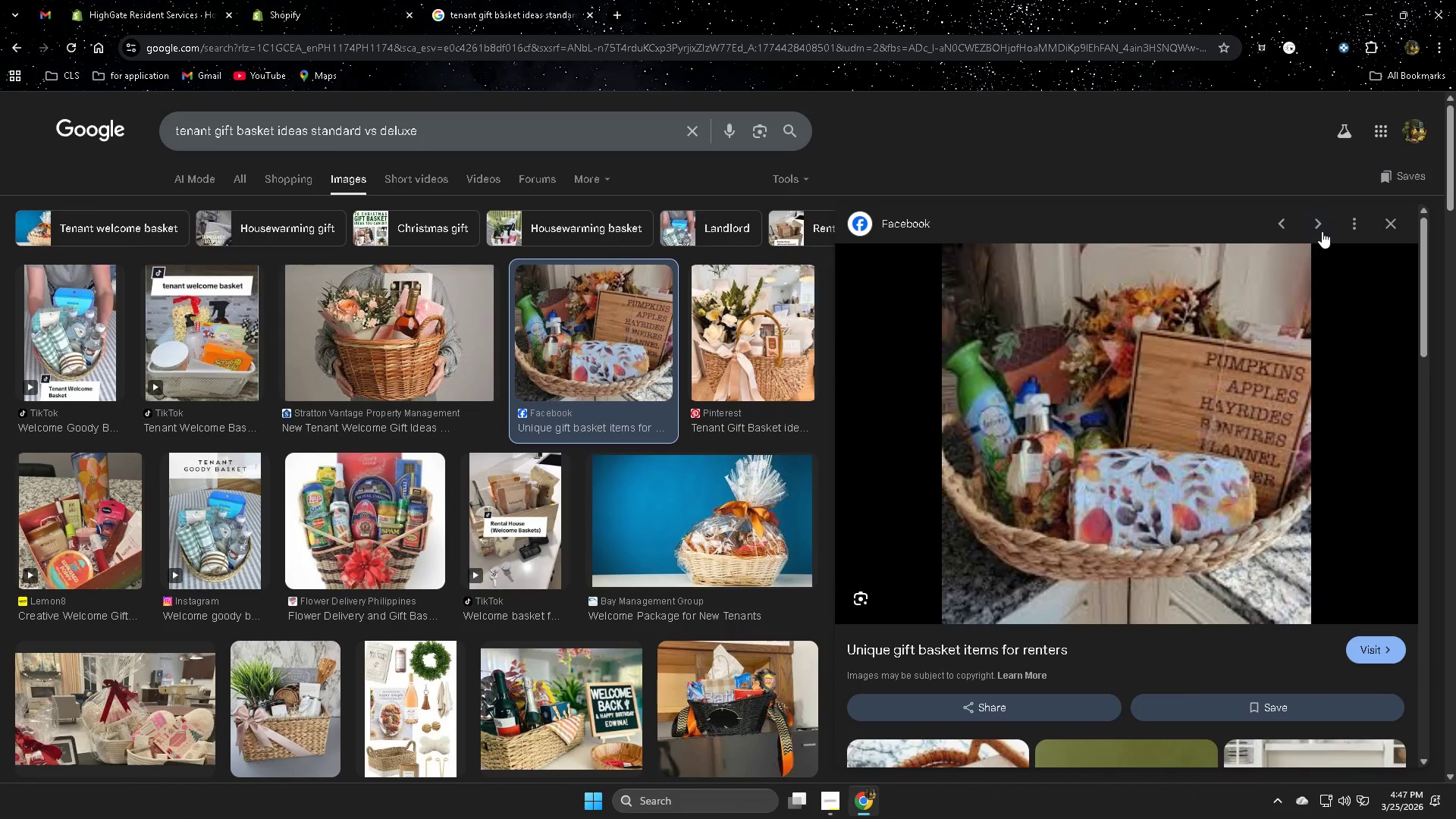 
left_click([1320, 223])
 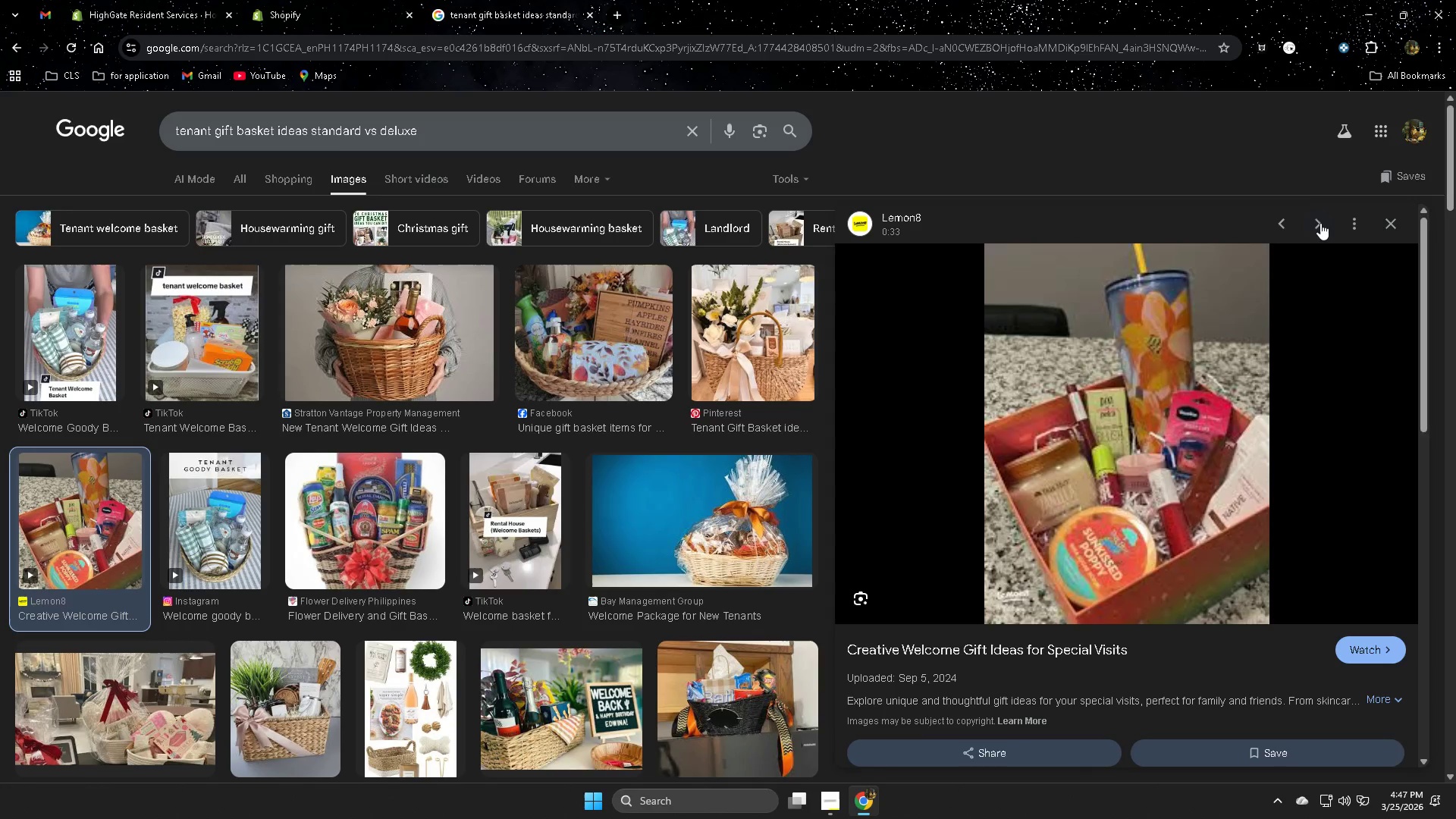 
left_click([1320, 223])
 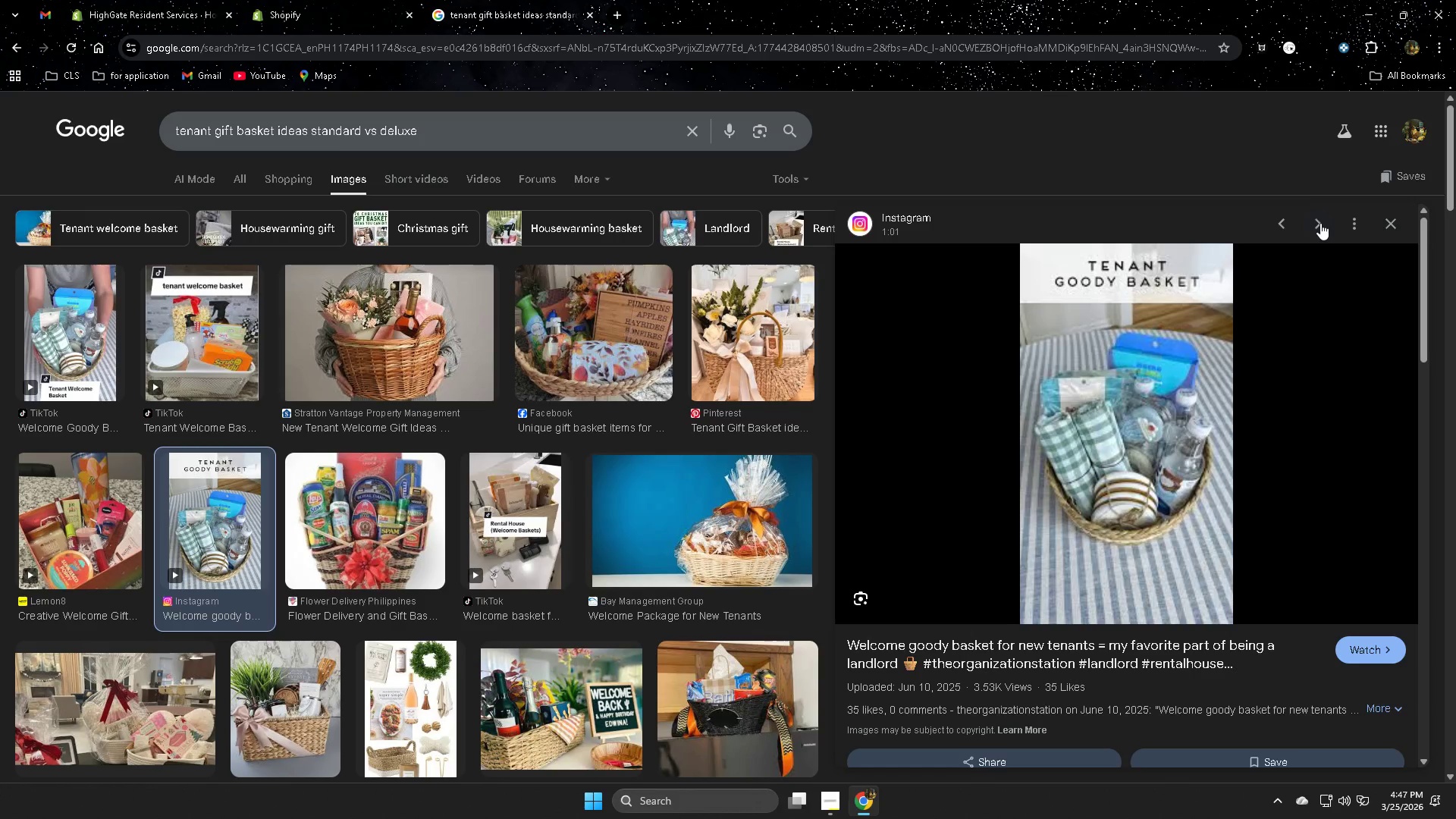 
left_click([1320, 223])
 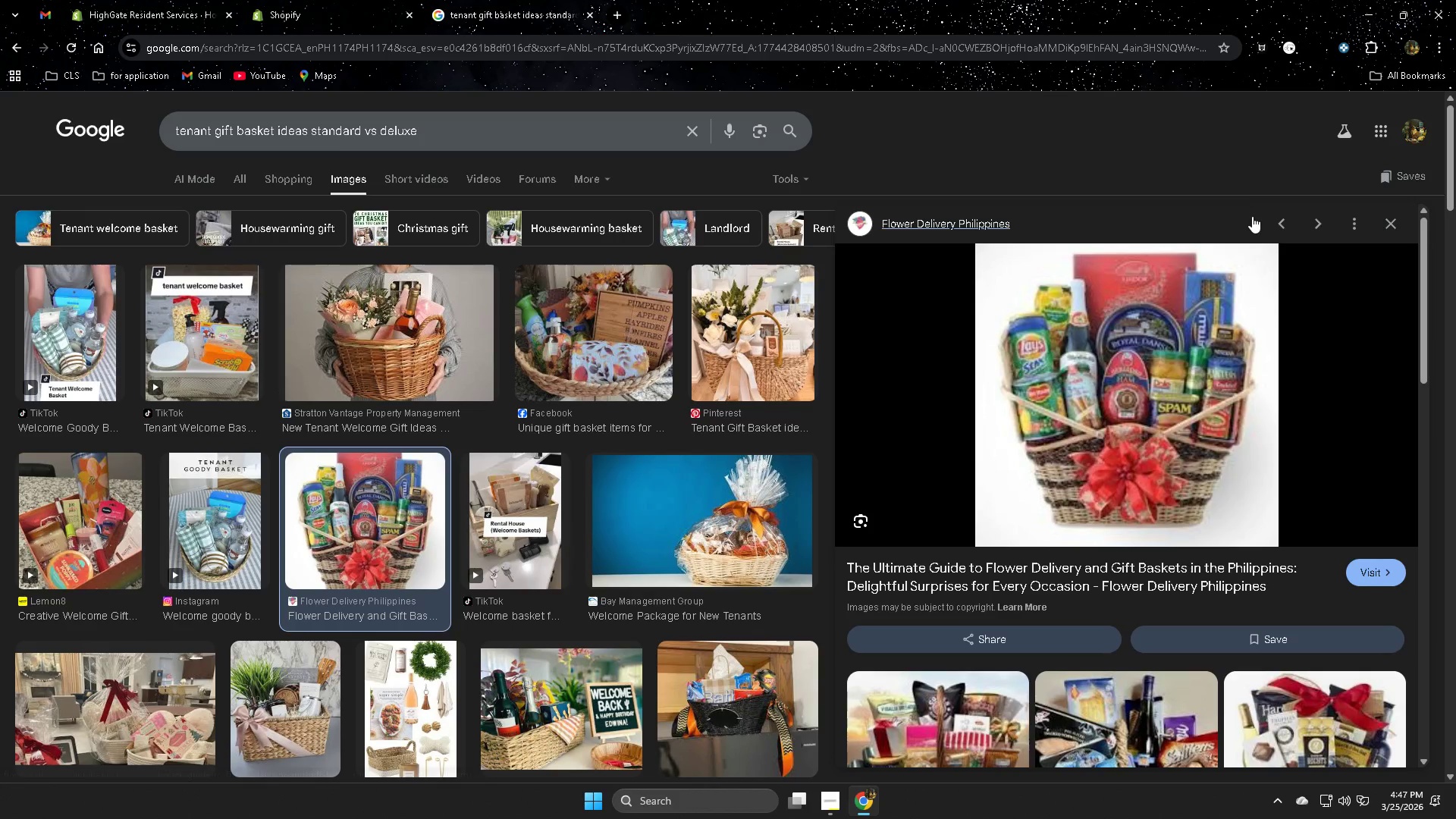 
left_click([1281, 223])
 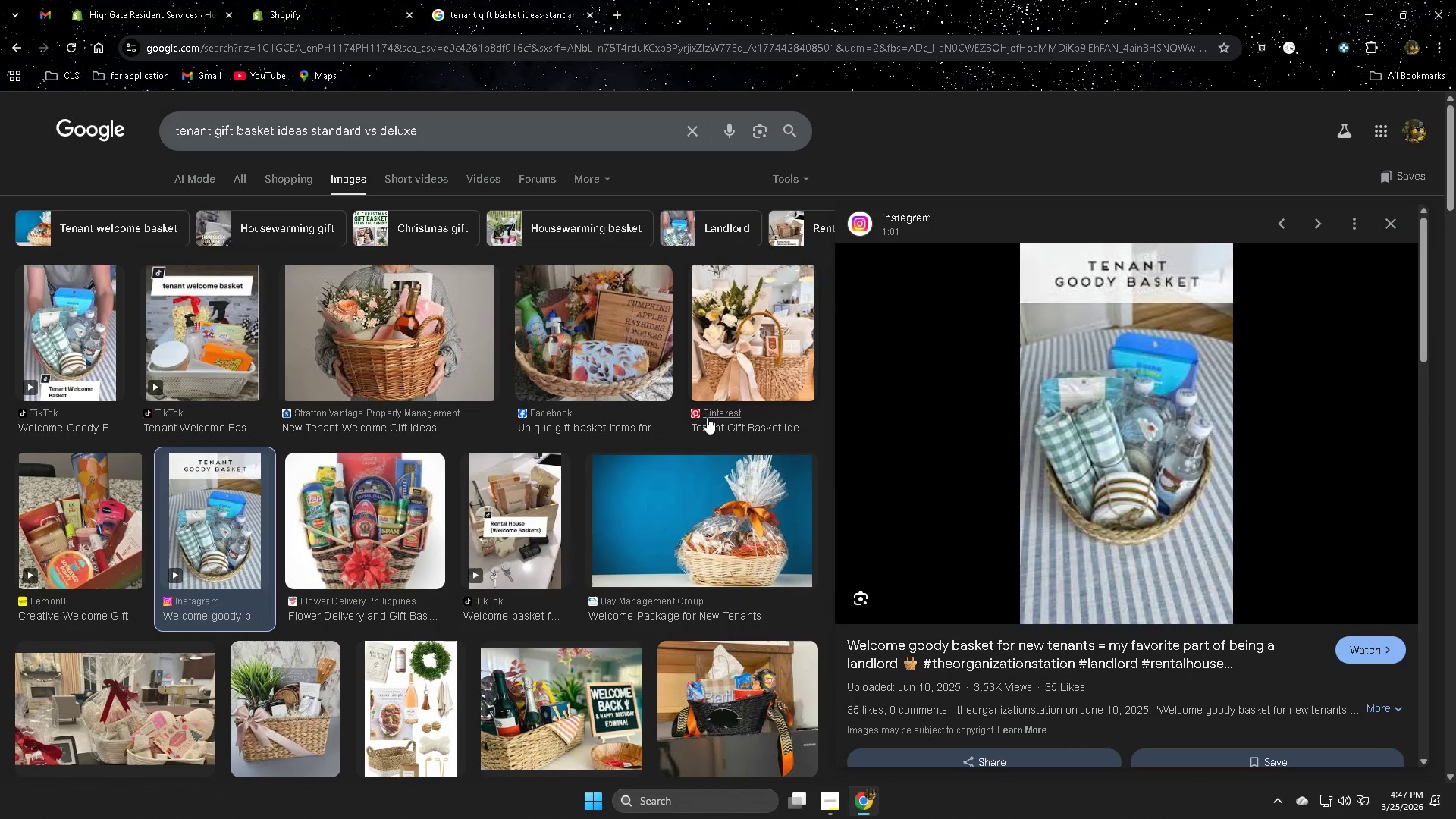 
scroll: coordinate [681, 417], scroll_direction: up, amount: 3.0
 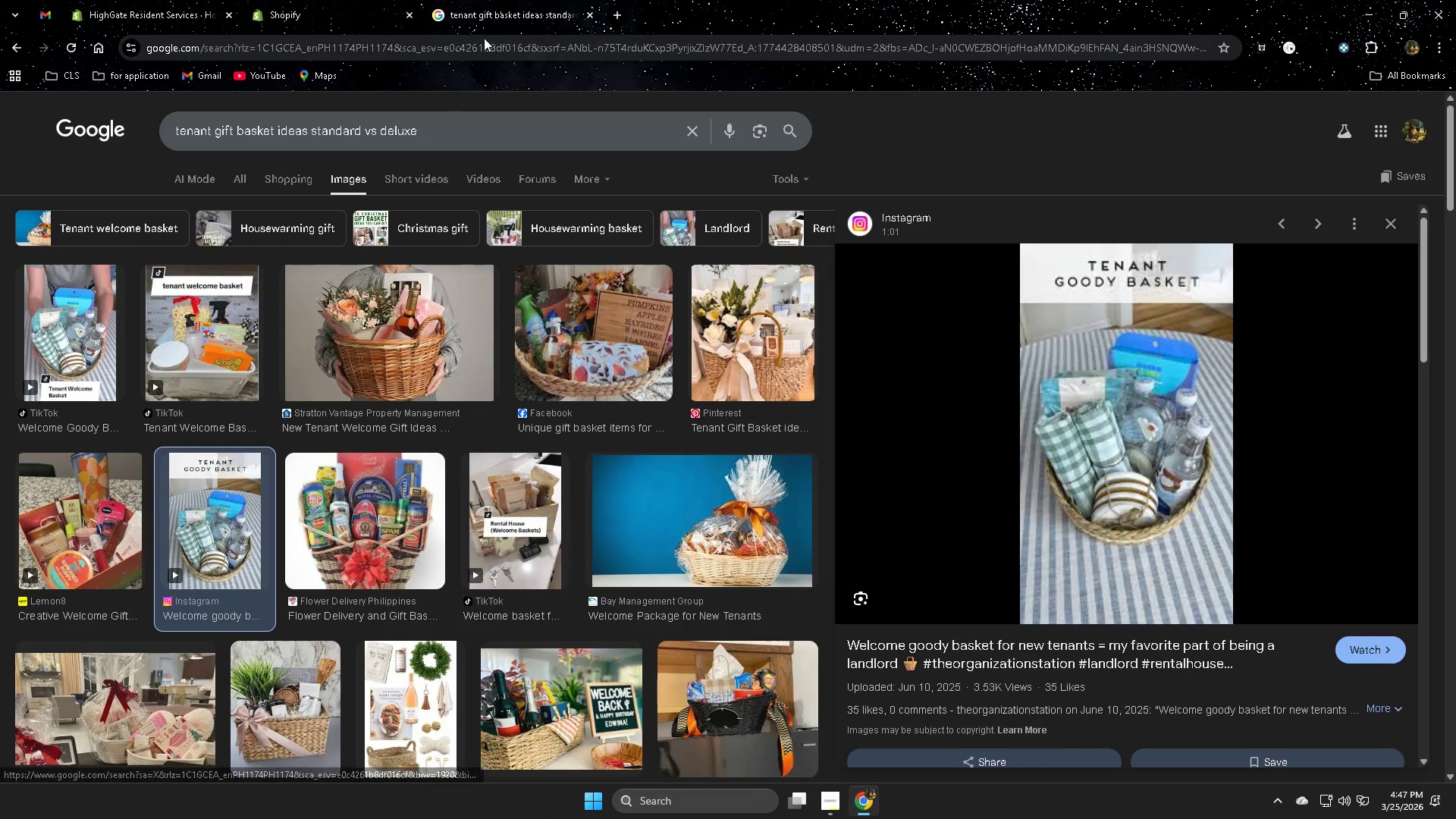 
left_click([513, 0])
 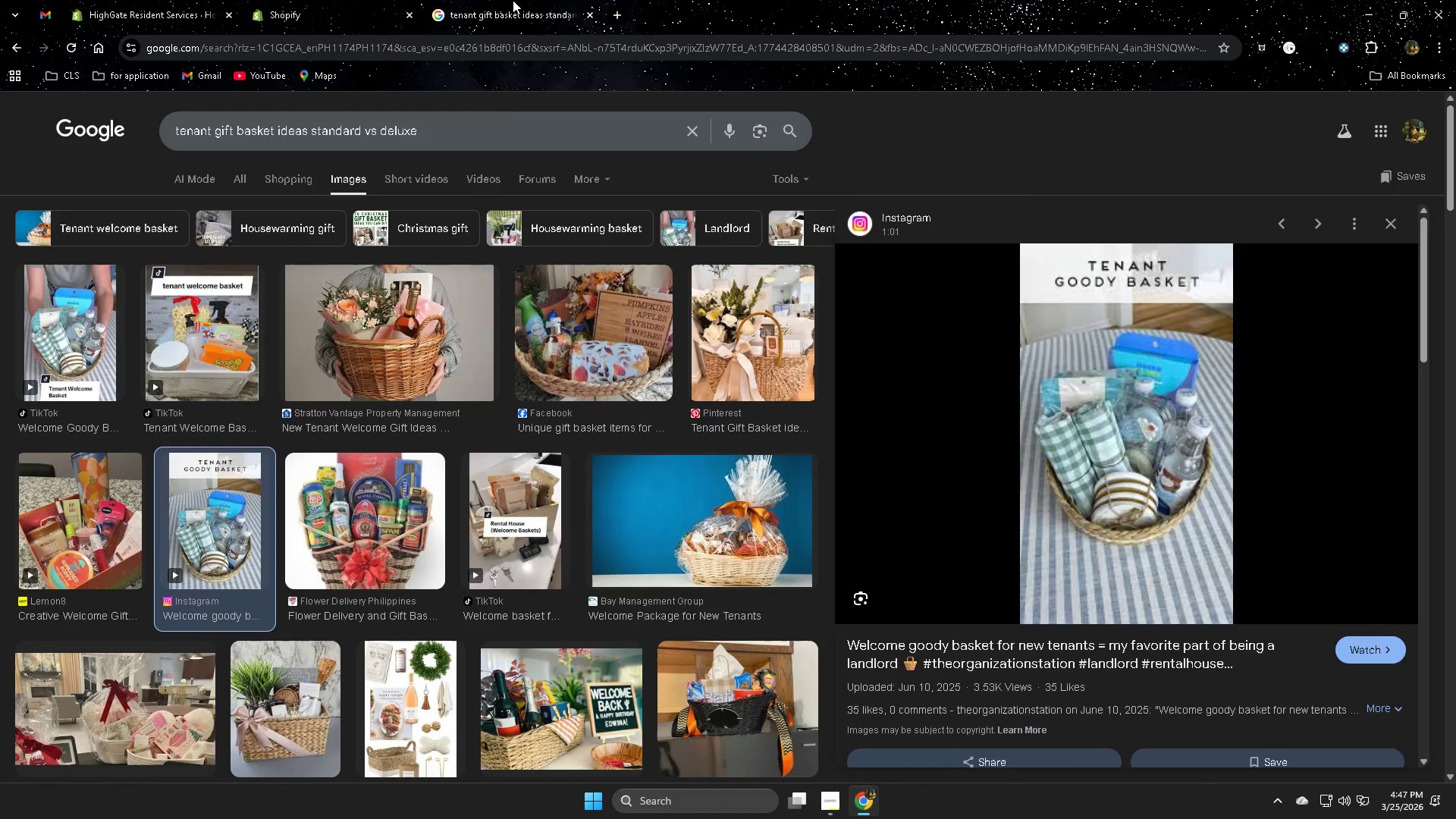 
key(Control+W)
 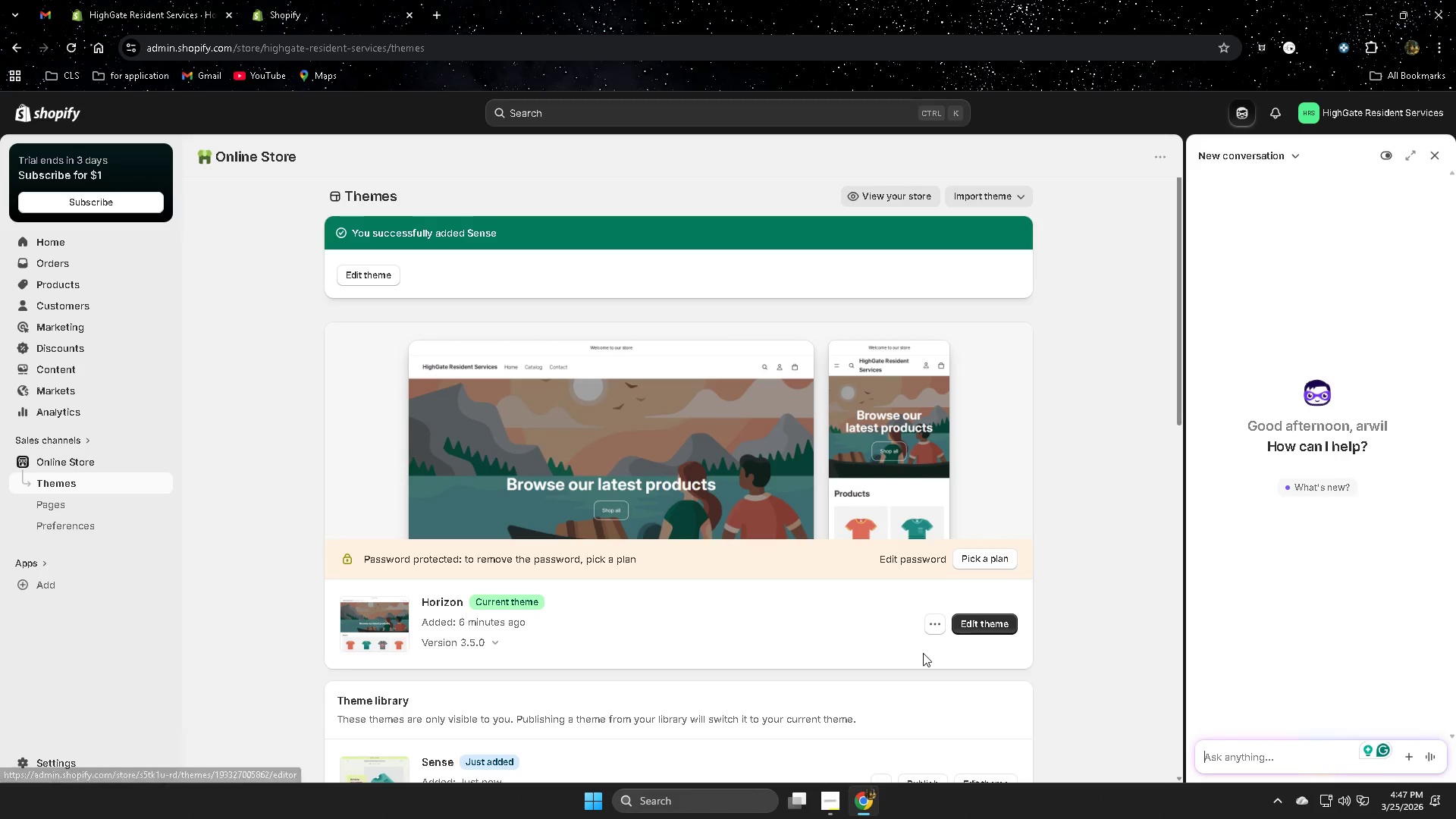 
scroll: coordinate [863, 626], scroll_direction: down, amount: 1.0
 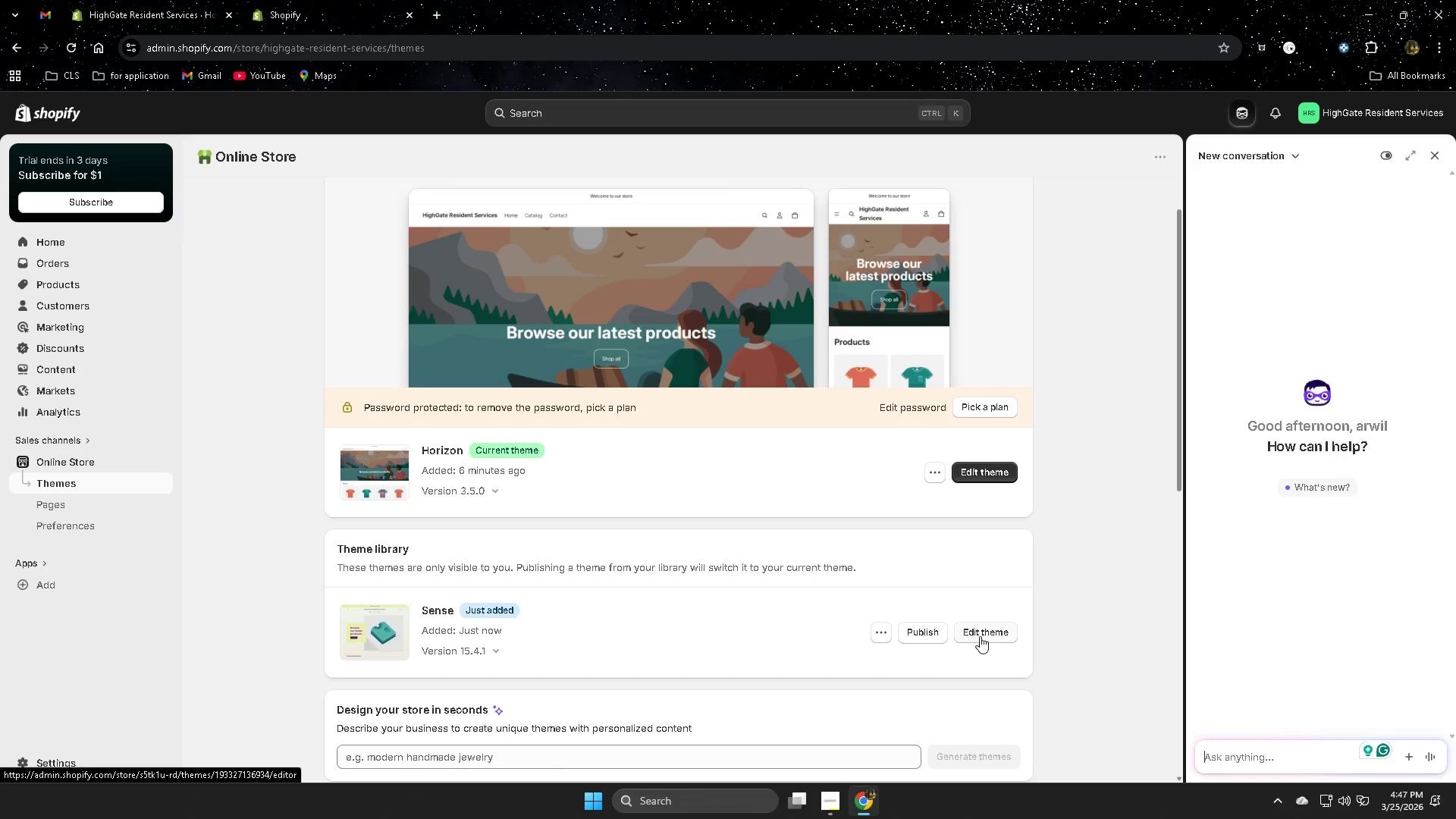 
wait(5.91)
 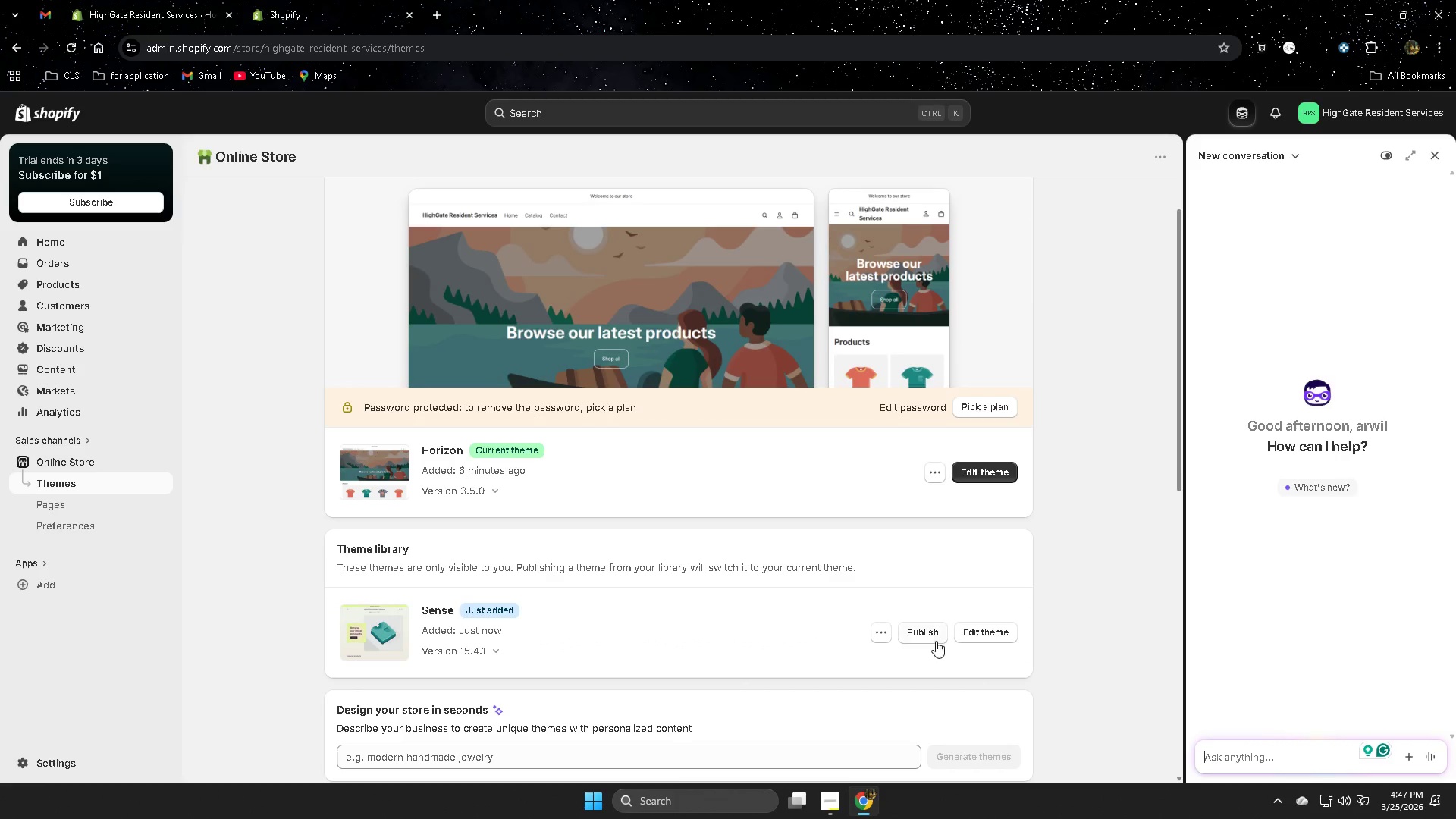 
left_click([981, 636])
 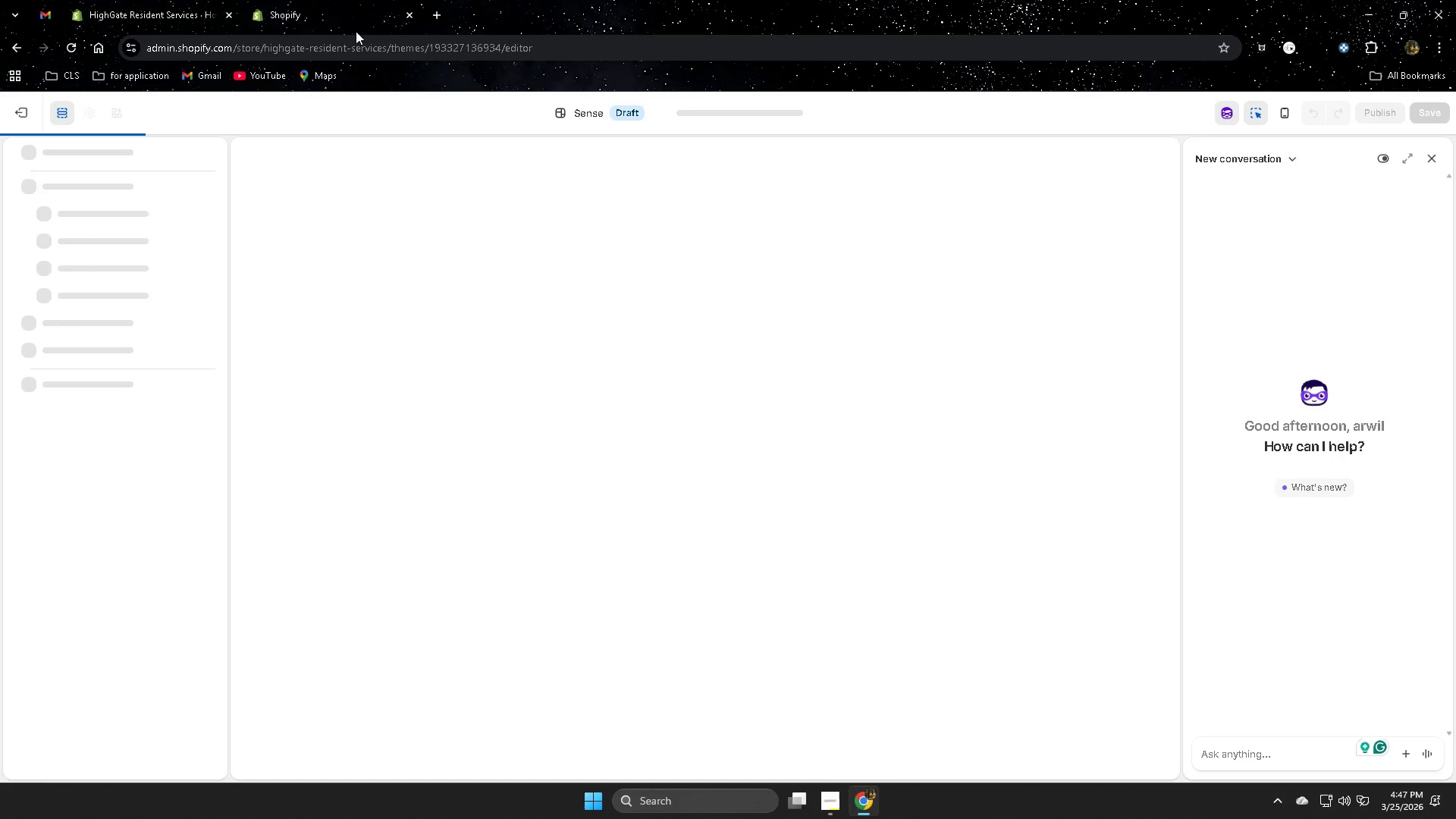 
mouse_move([462, 20])